 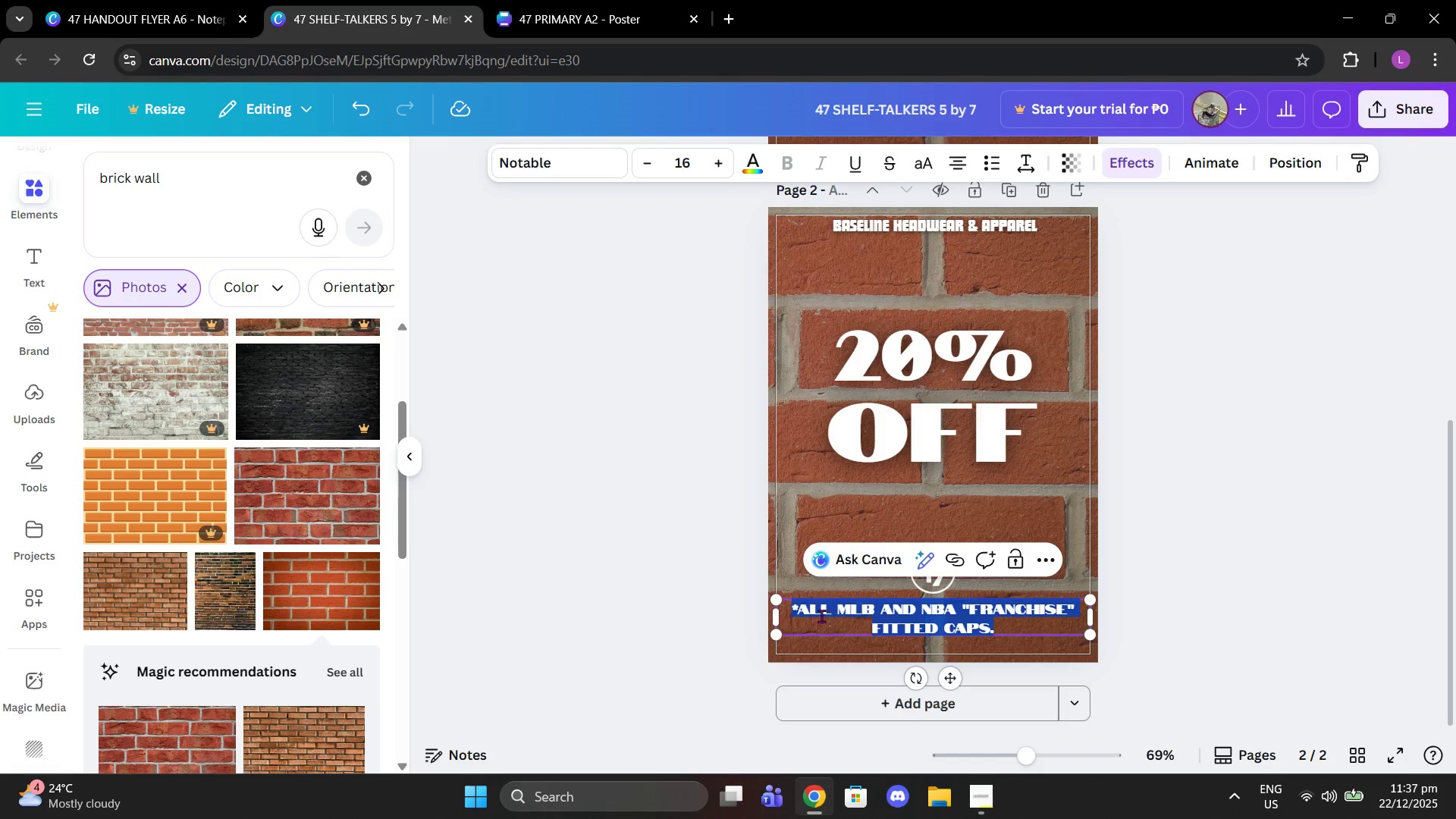 
left_click([805, 616])
 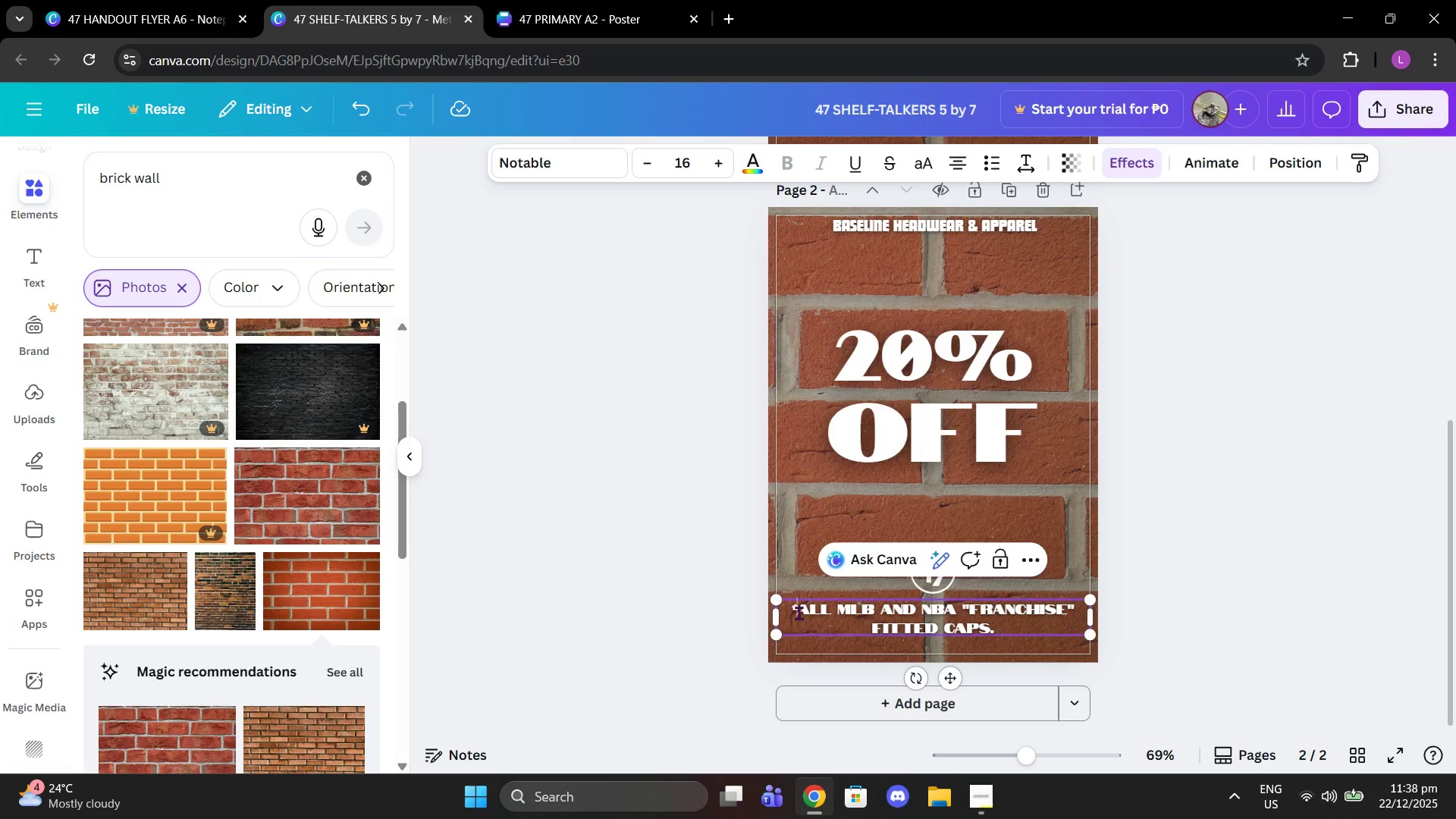 
left_click_drag(start_coordinate=[799, 613], to_coordinate=[998, 620])
 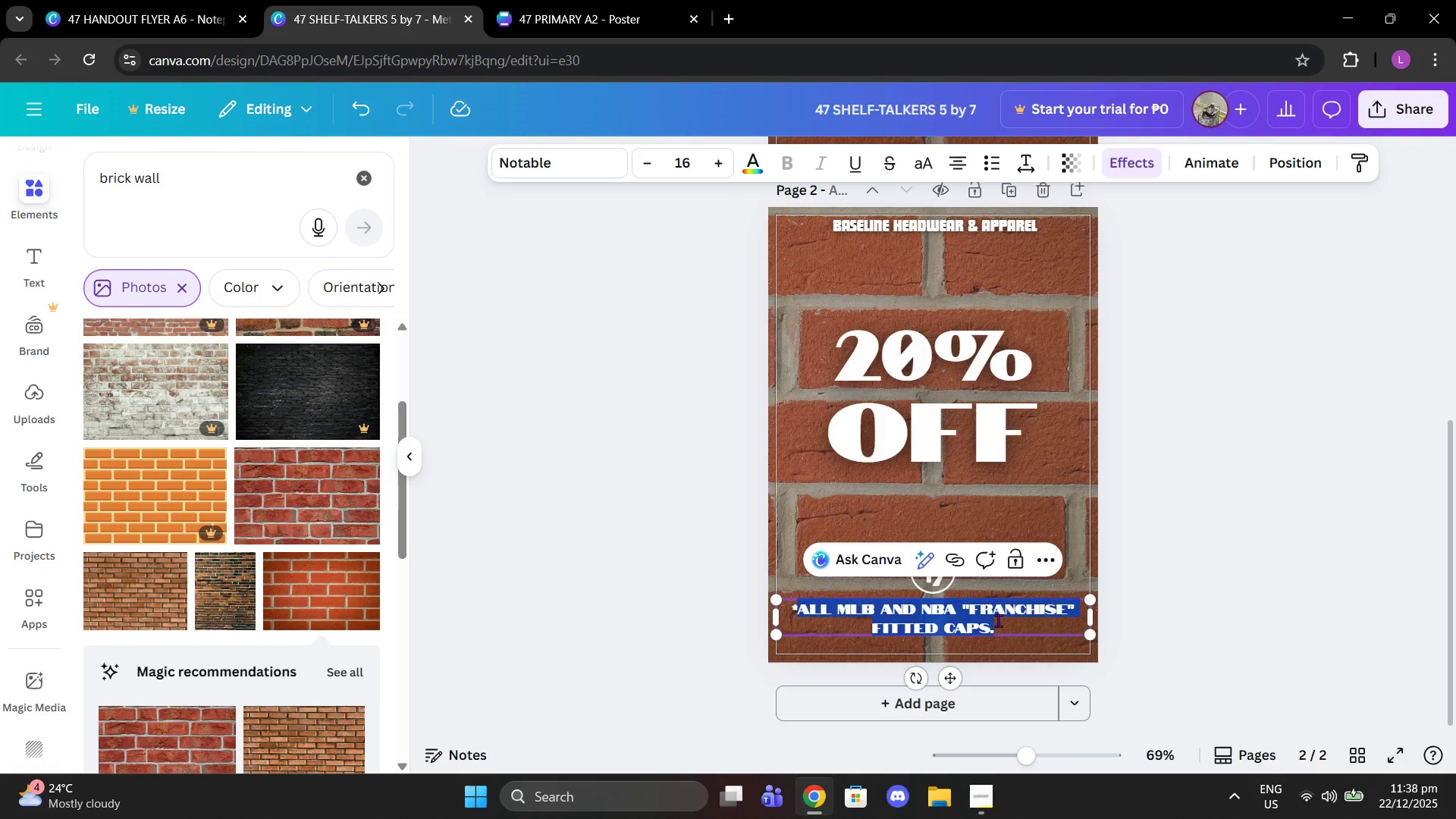 
key(Control+Shift+V)
 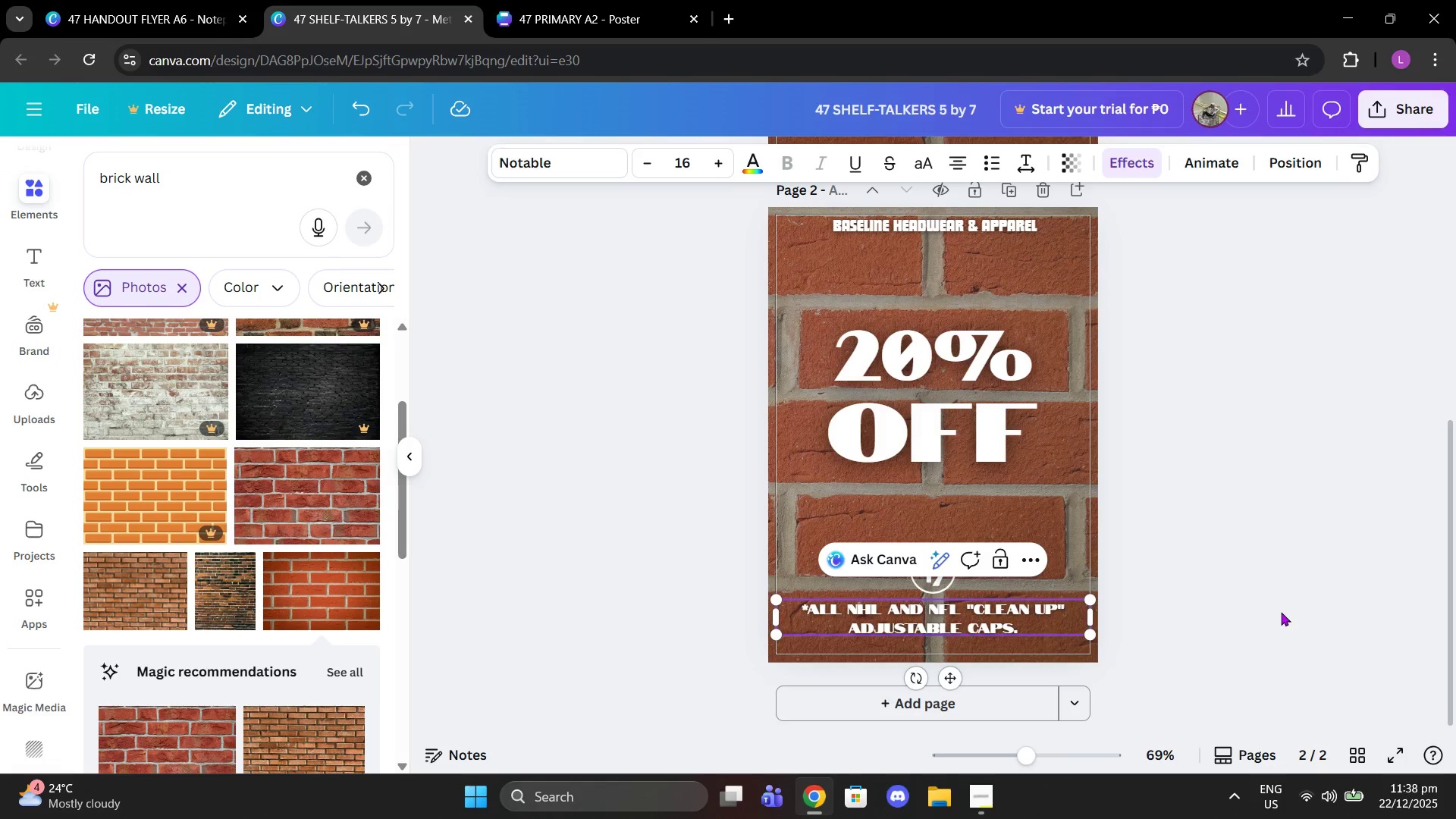 
left_click([1285, 610])
 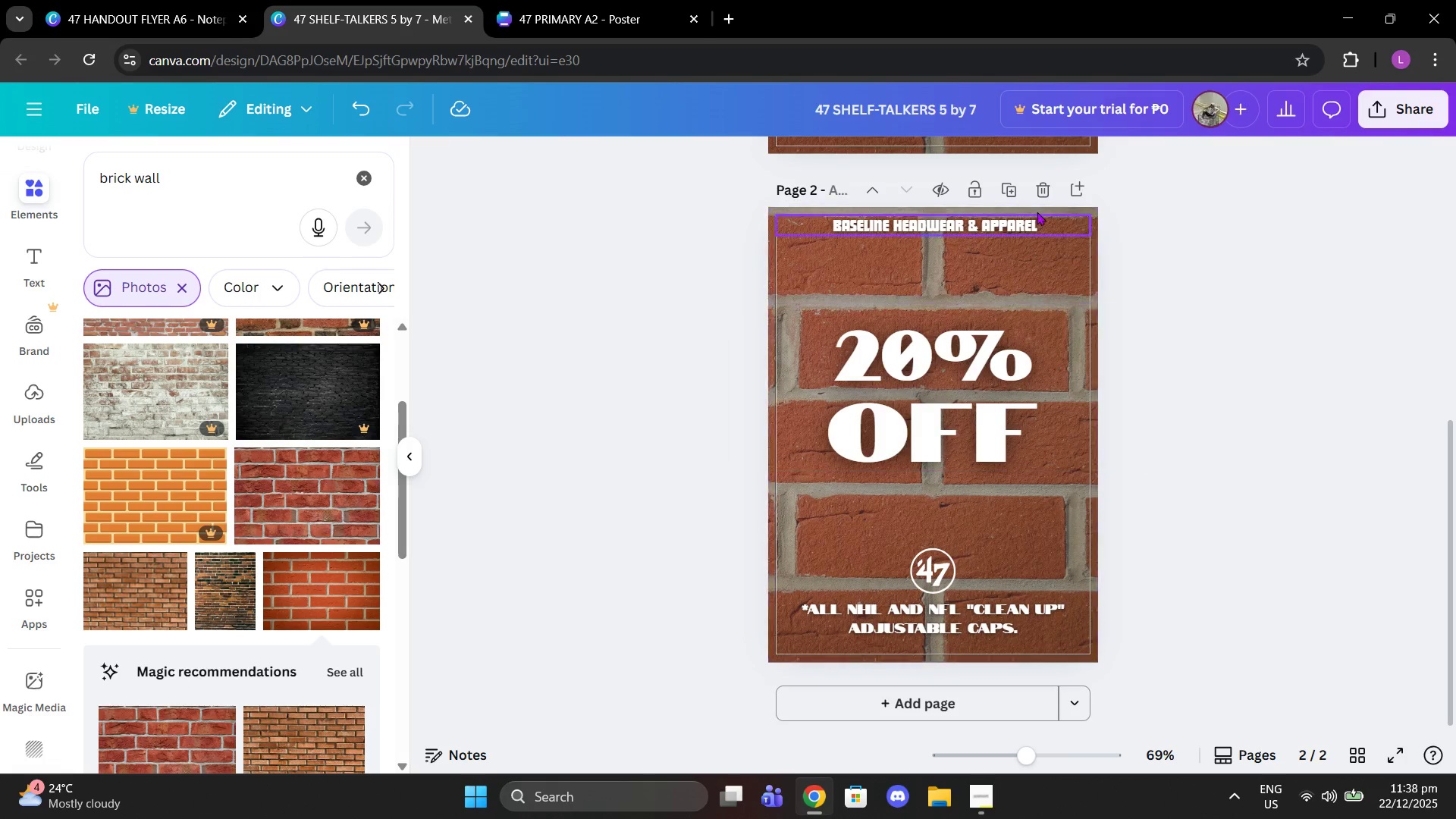 
left_click([1003, 199])
 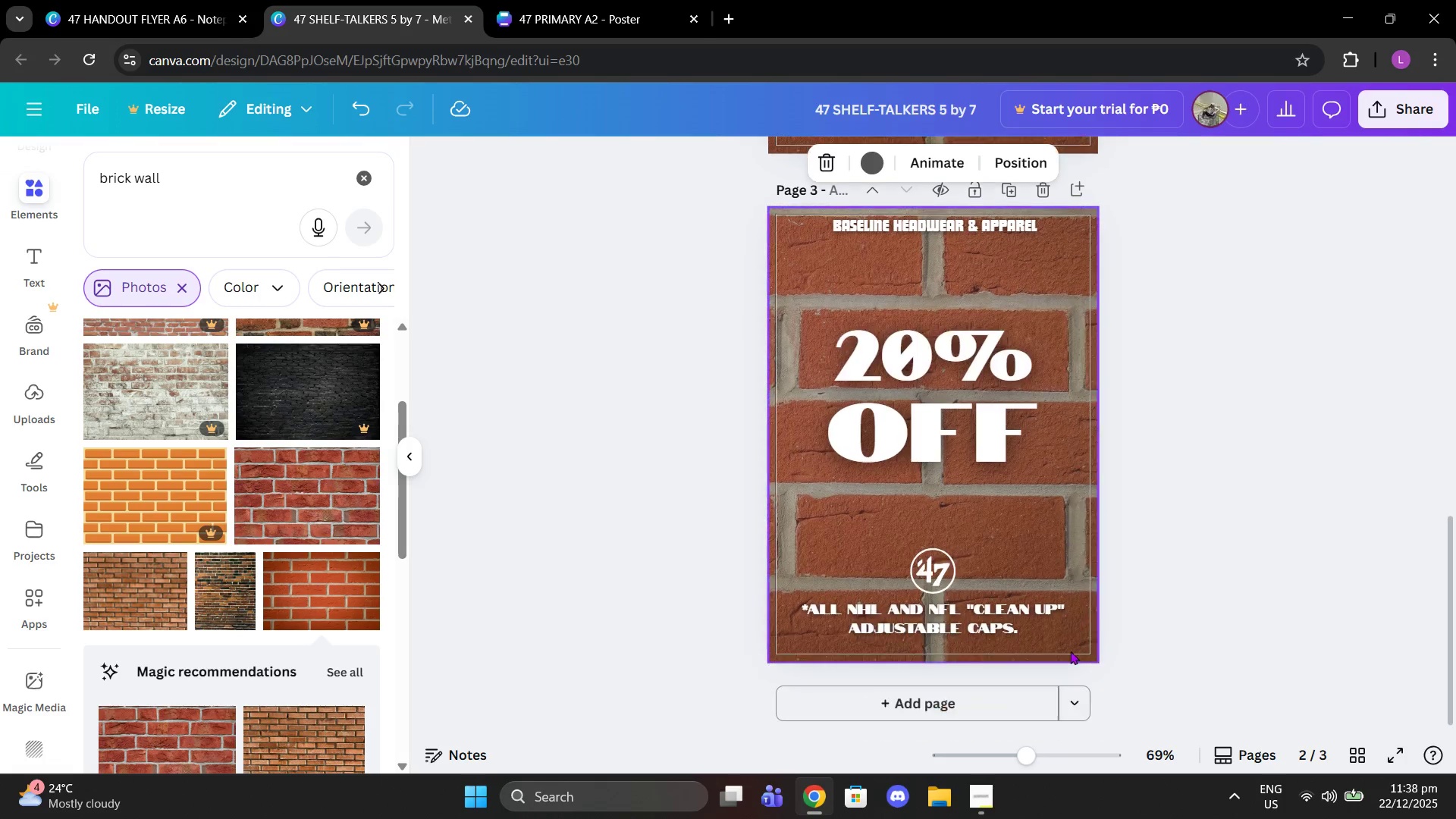 
scroll: coordinate [1070, 651], scroll_direction: down, amount: 1.0
 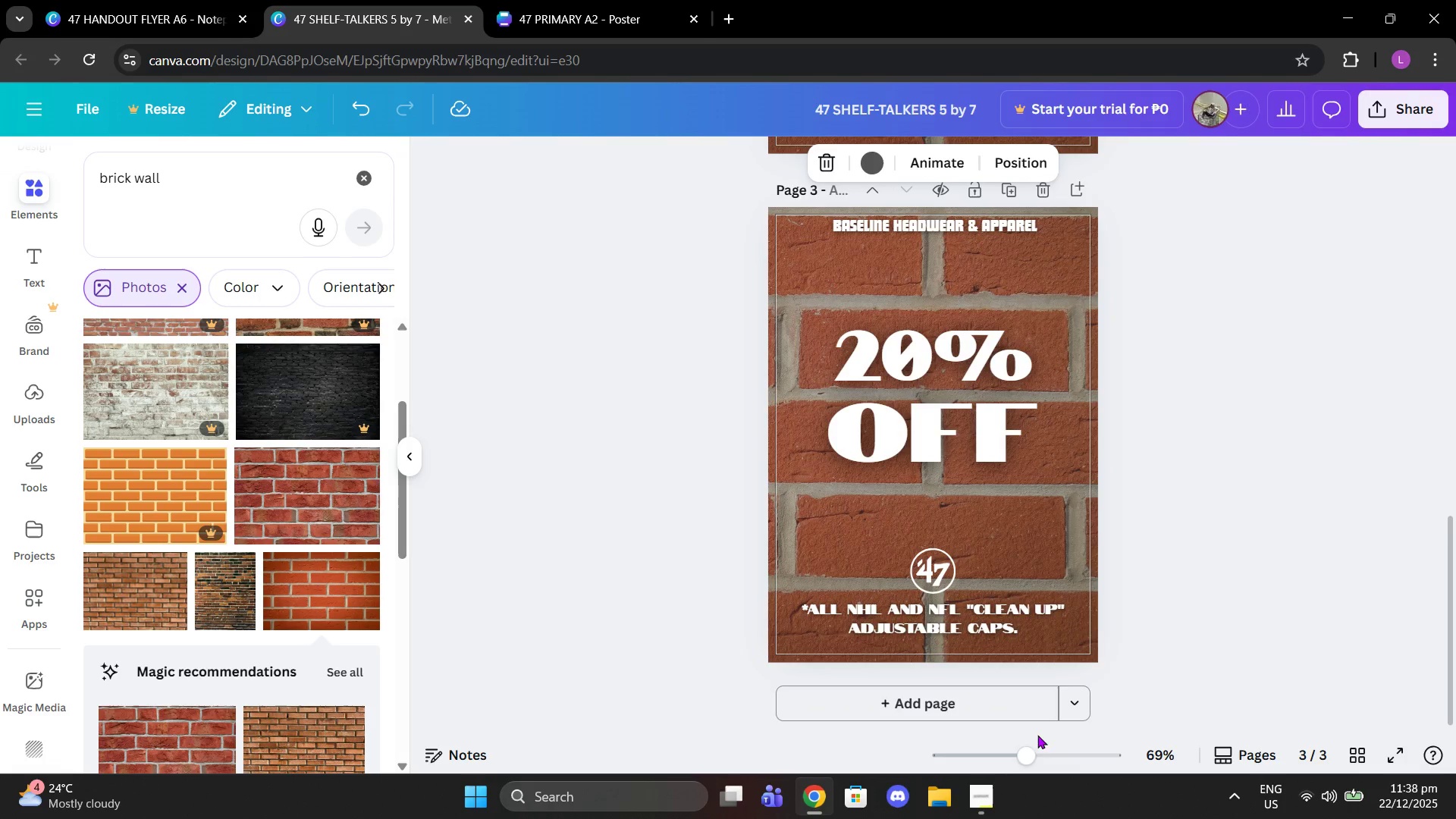 
left_click([986, 802])